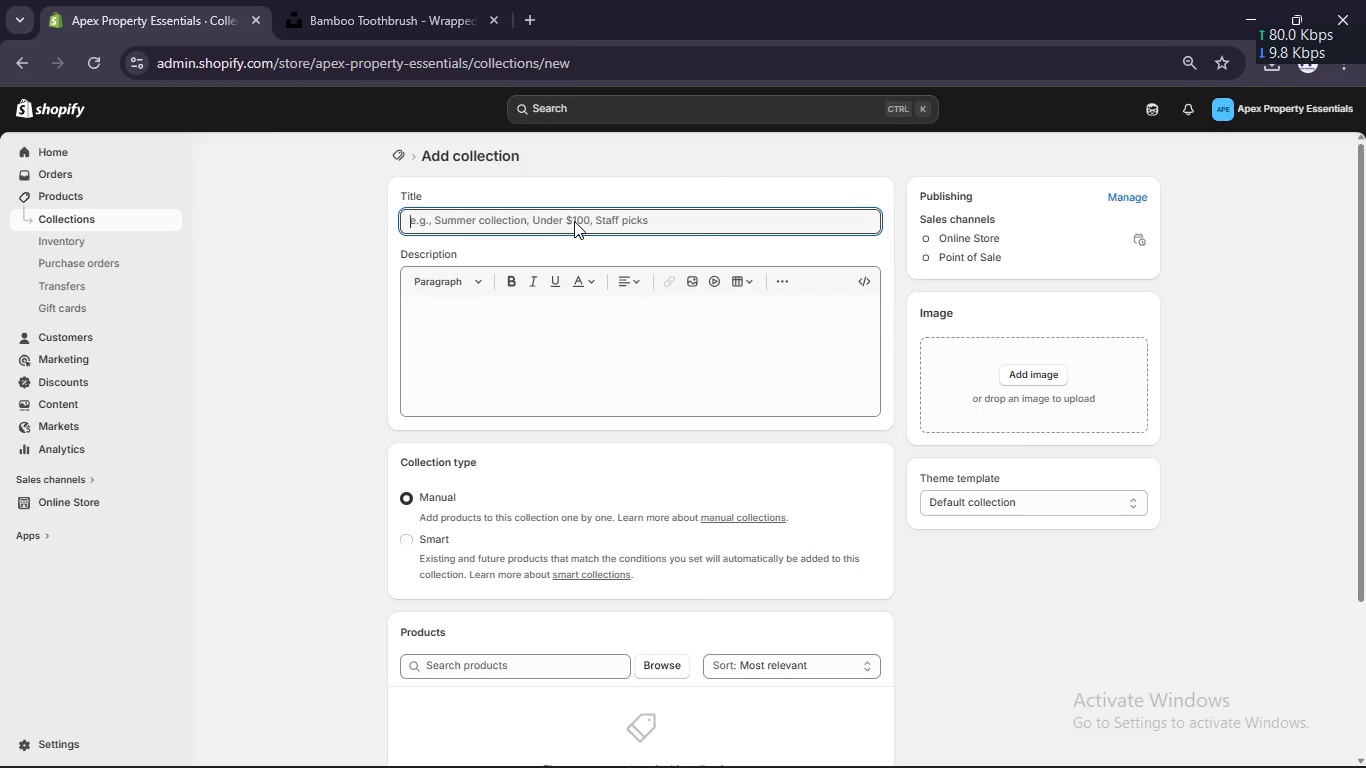 
type(Linens)
 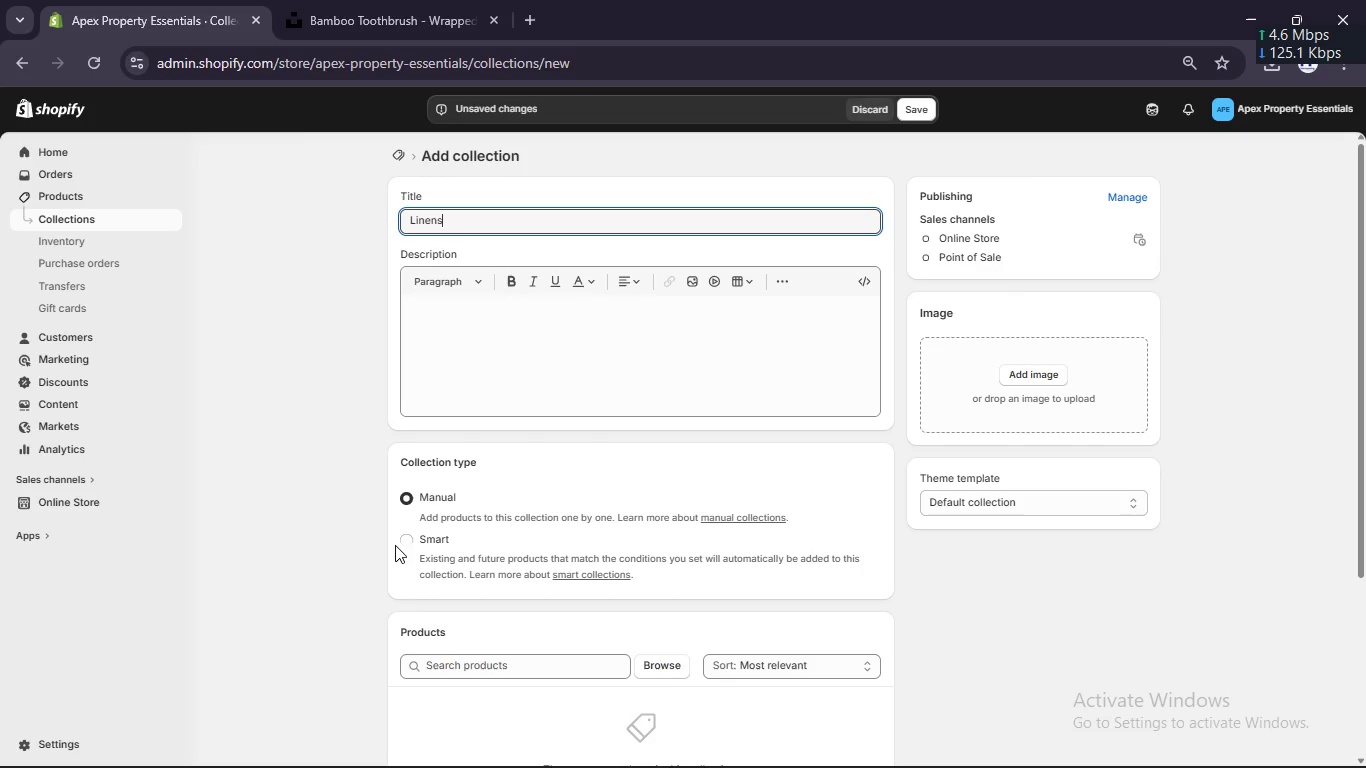 
left_click([401, 545])
 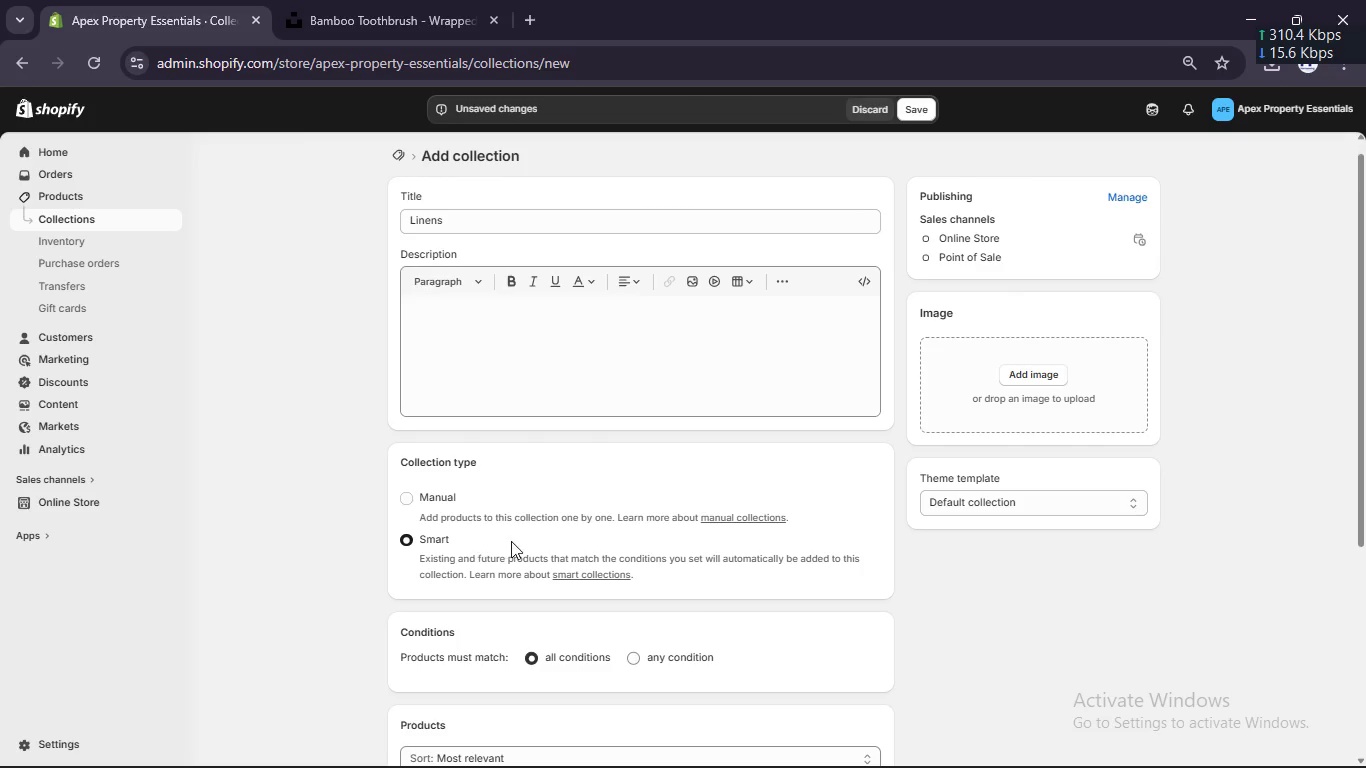 
scroll: coordinate [511, 541], scroll_direction: down, amount: 1.0
 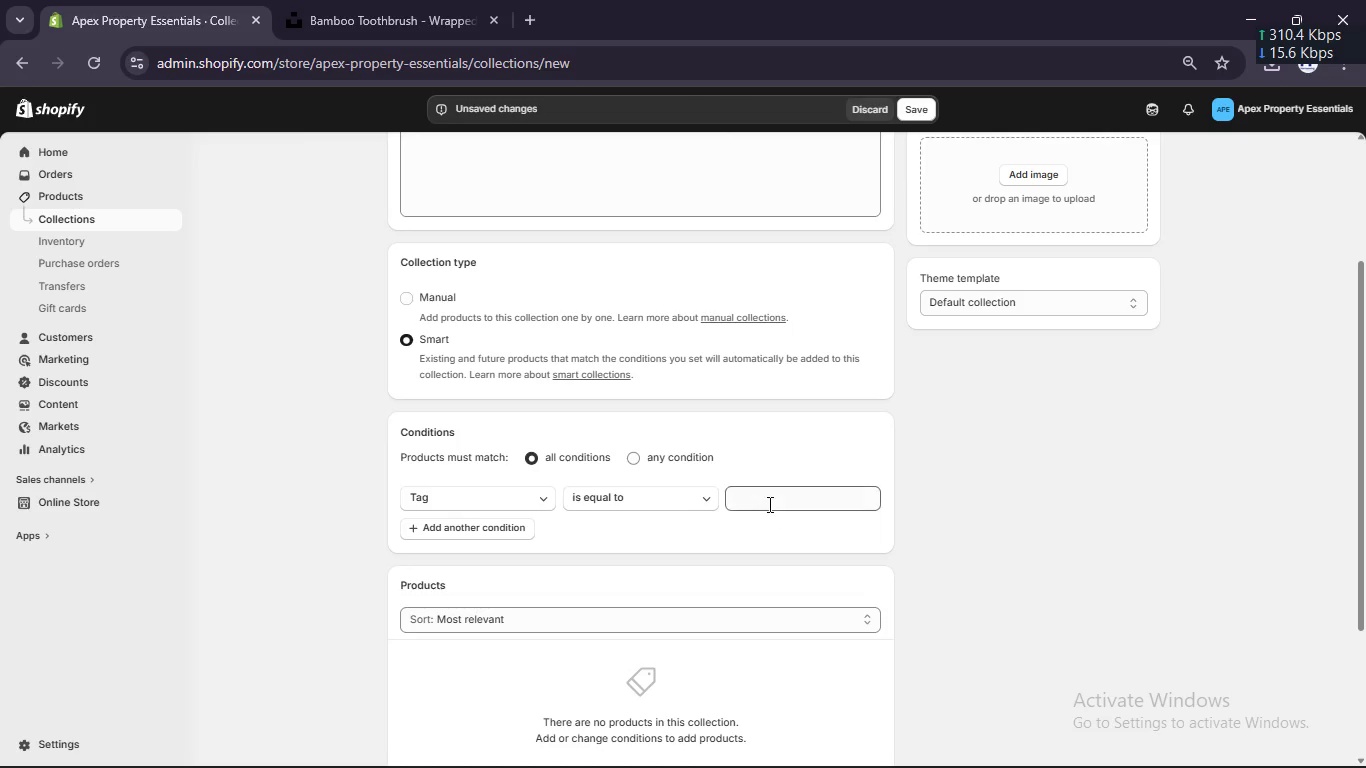 
left_click([770, 503])
 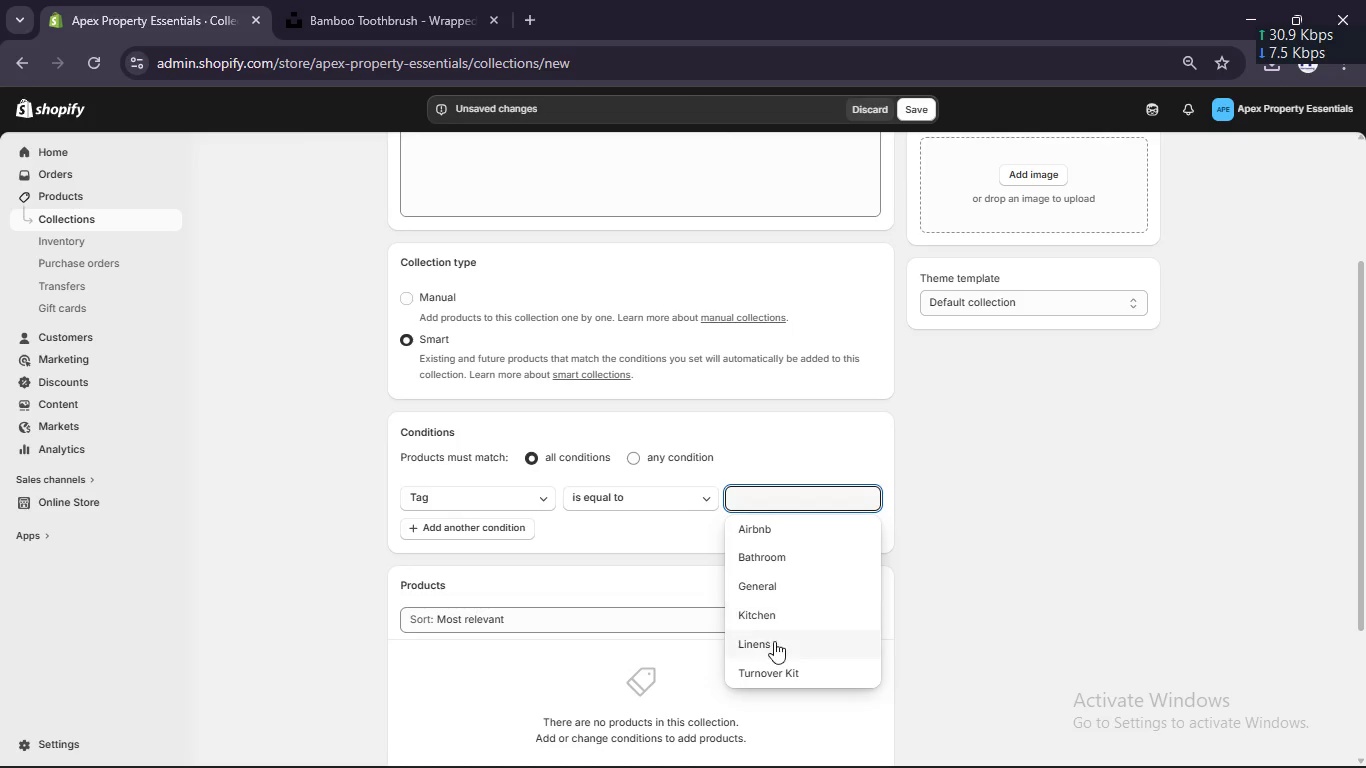 
left_click([776, 645])
 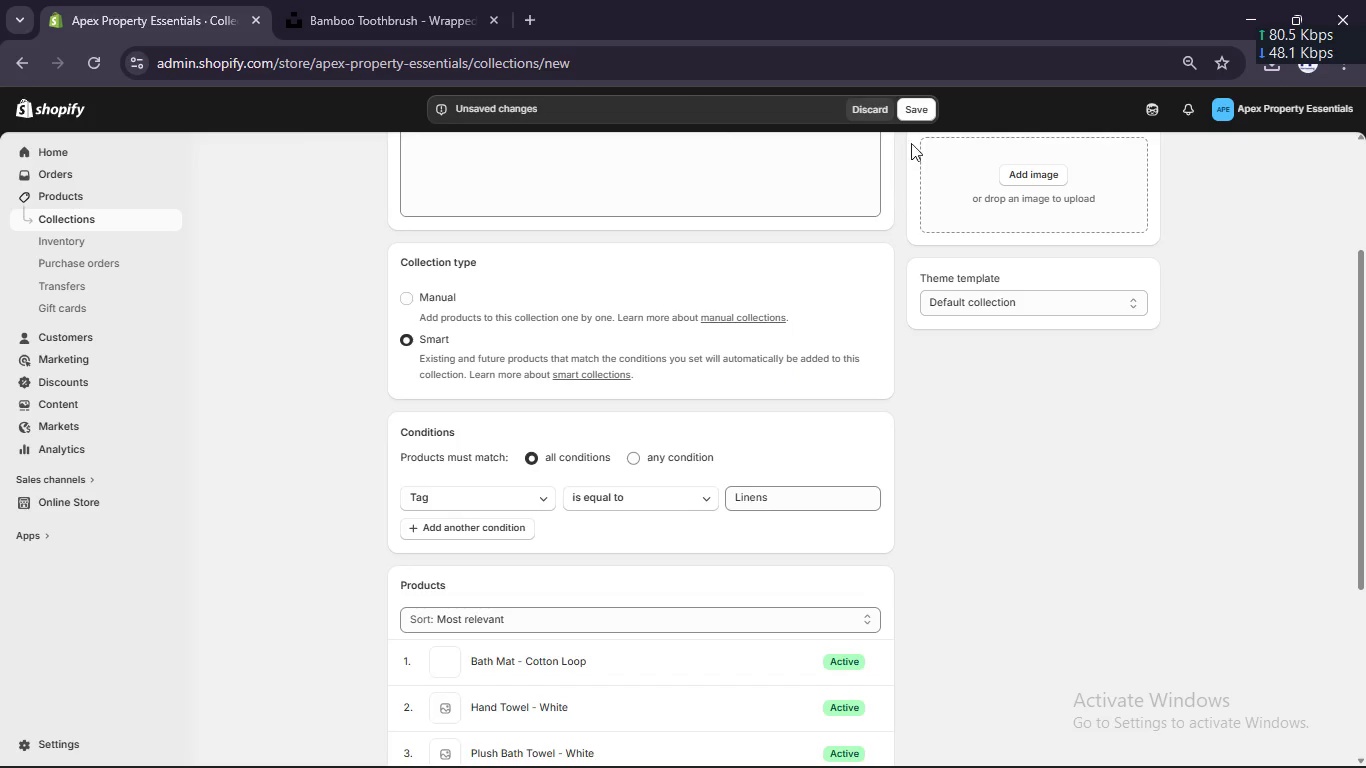 
scroll: coordinate [852, 271], scroll_direction: down, amount: 3.0
 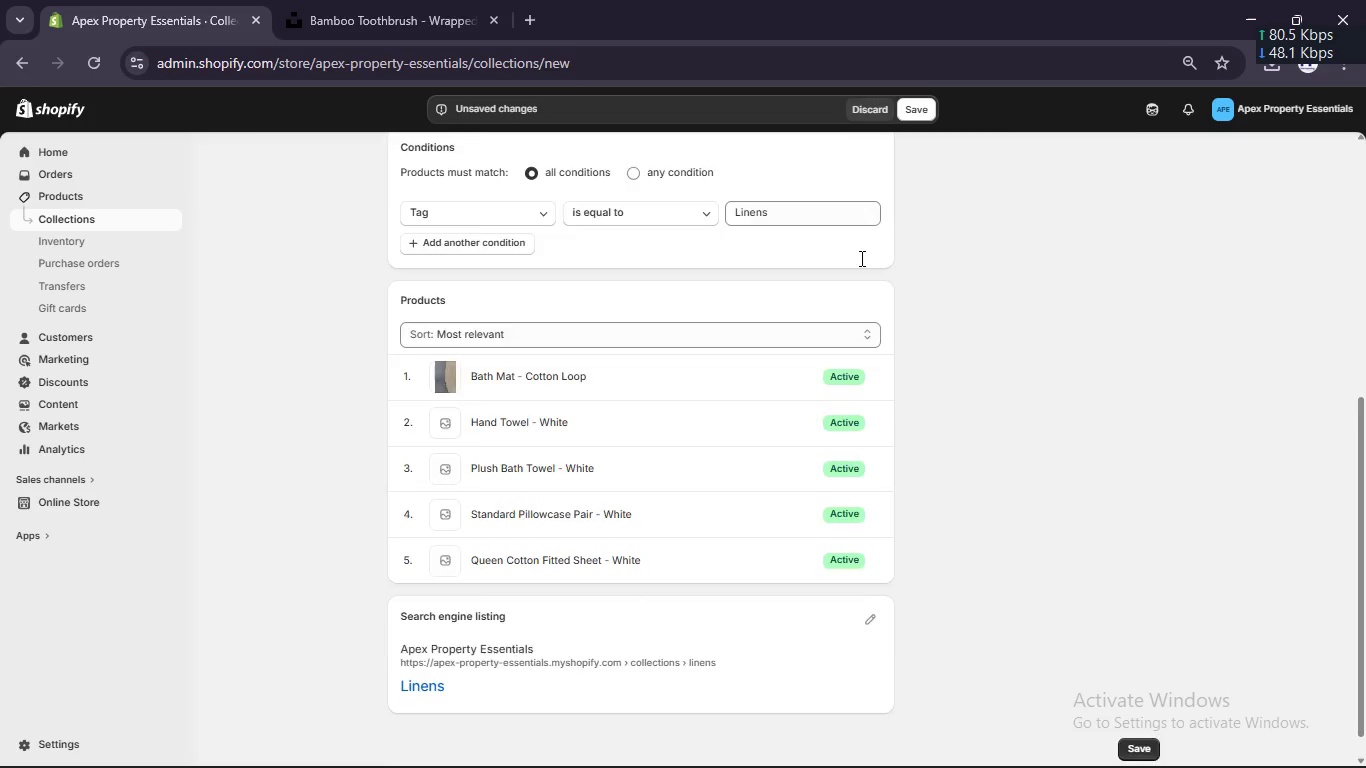 
scroll: coordinate [860, 258], scroll_direction: up, amount: 1.0
 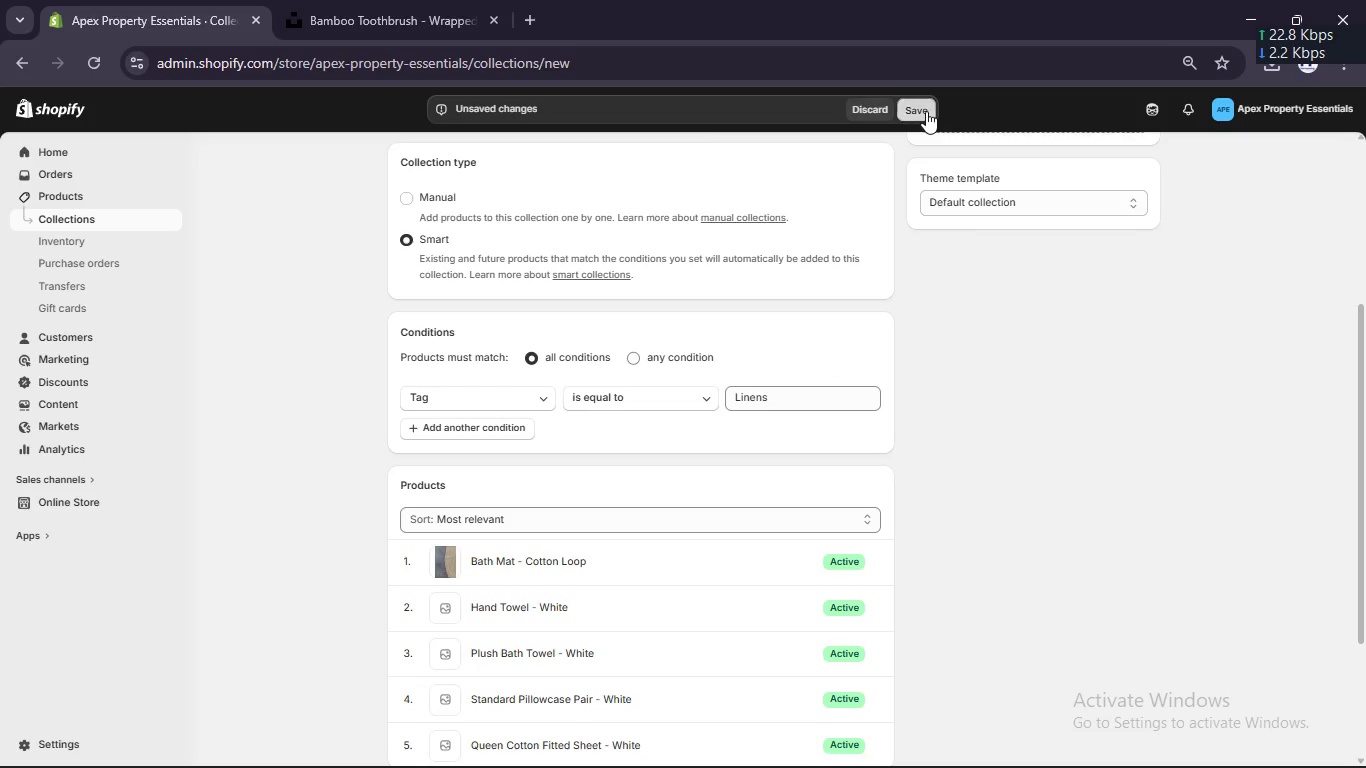 
left_click([926, 111])
 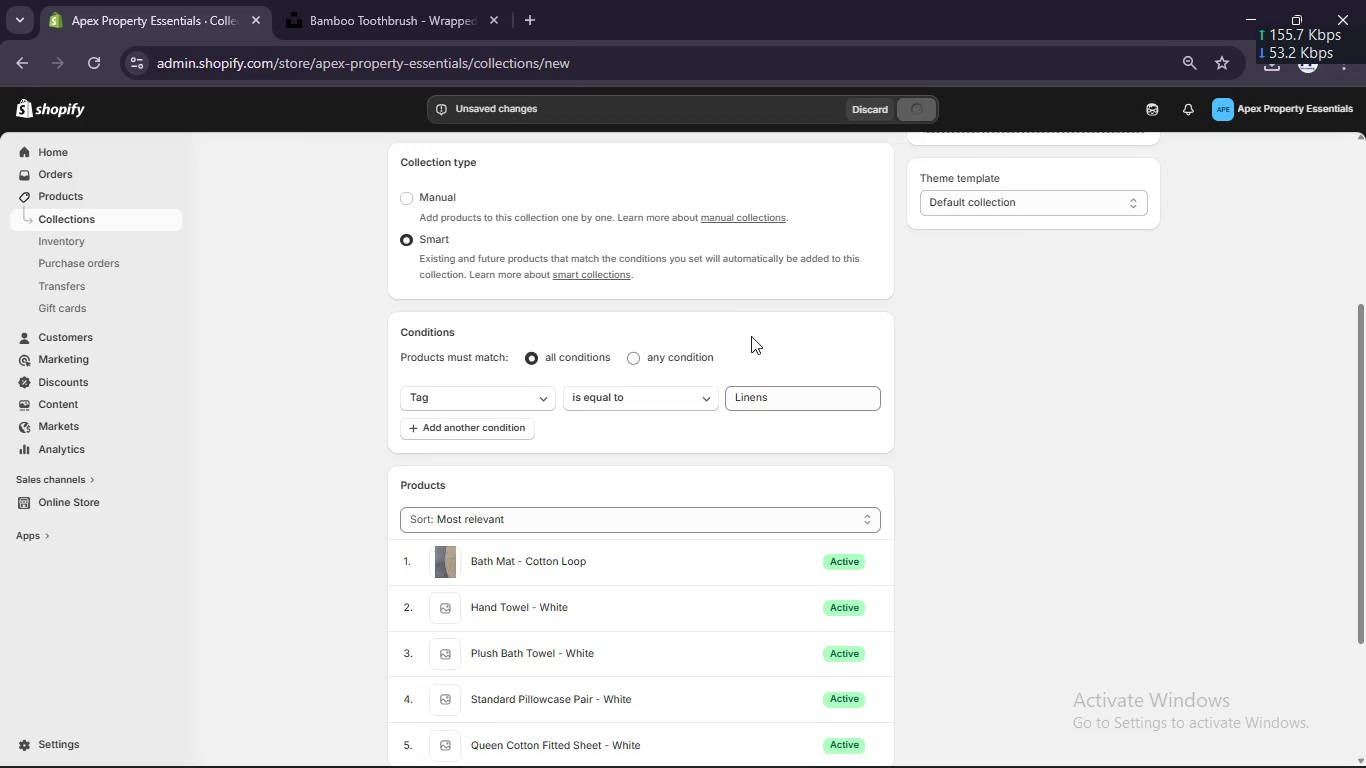 
scroll: coordinate [751, 336], scroll_direction: none, amount: 0.0
 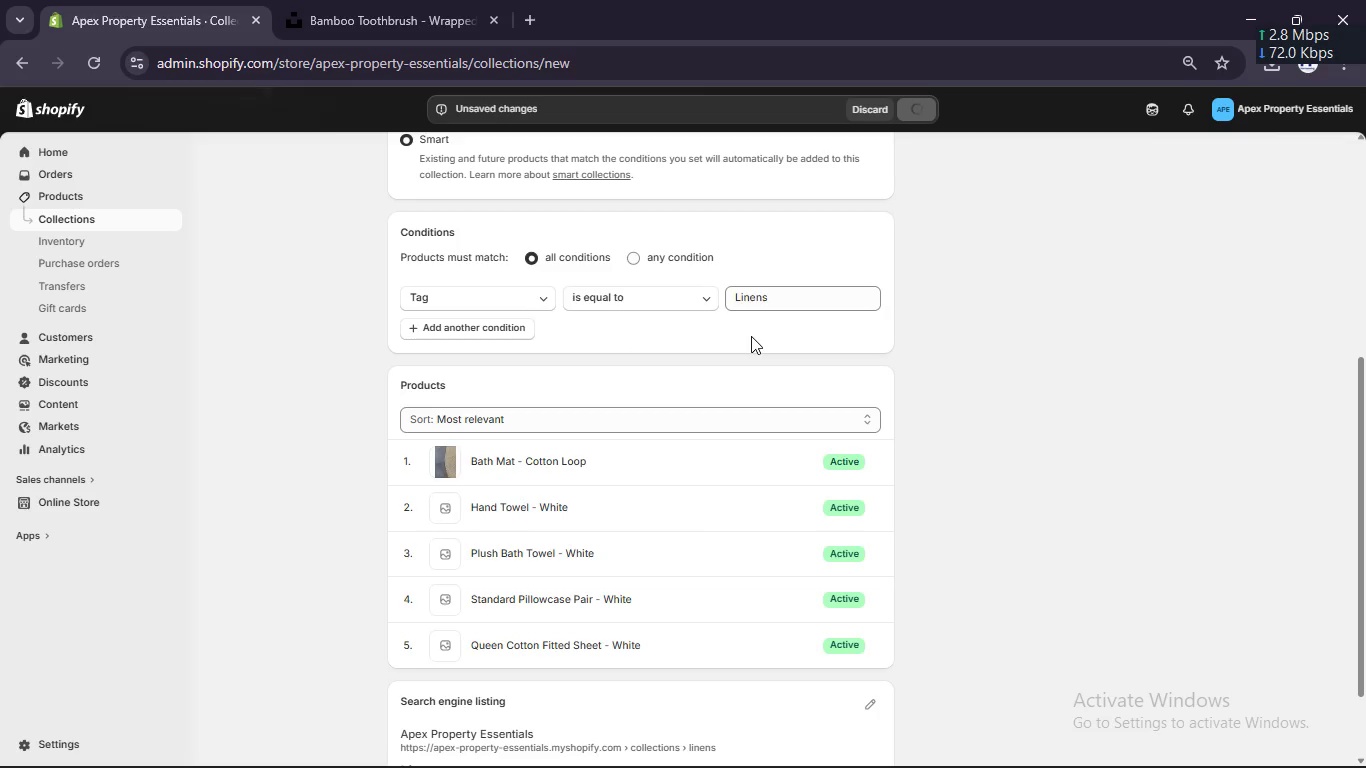 
scroll: coordinate [751, 336], scroll_direction: up, amount: 1.0
 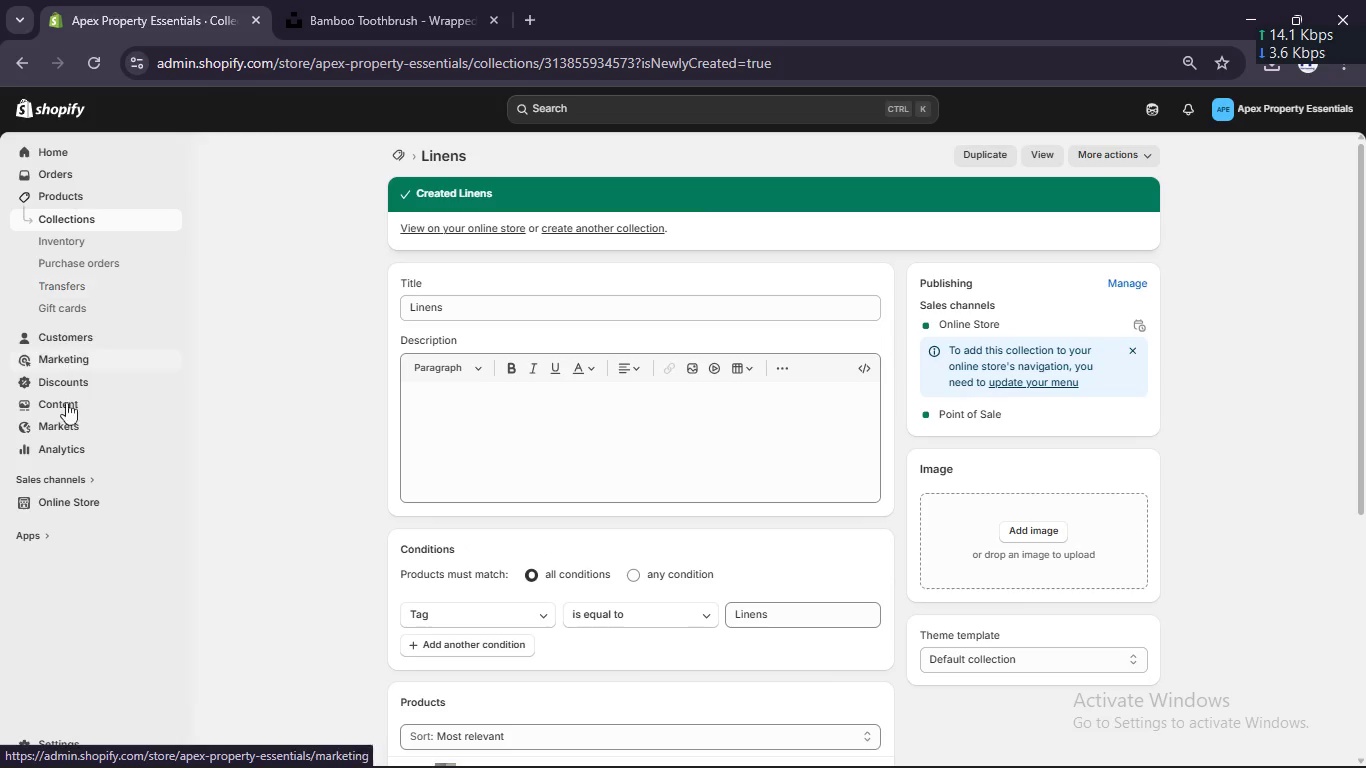 
right_click([167, 7])
 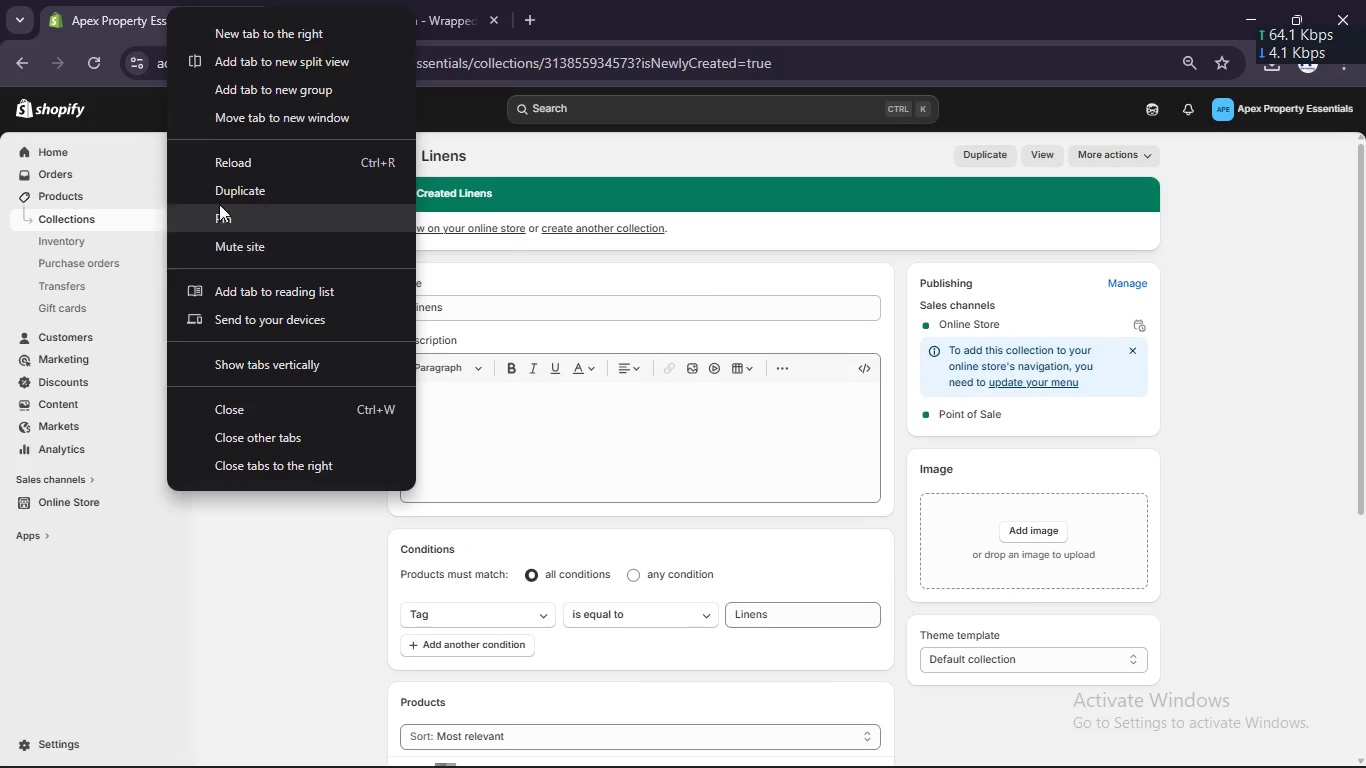 
left_click([215, 189])
 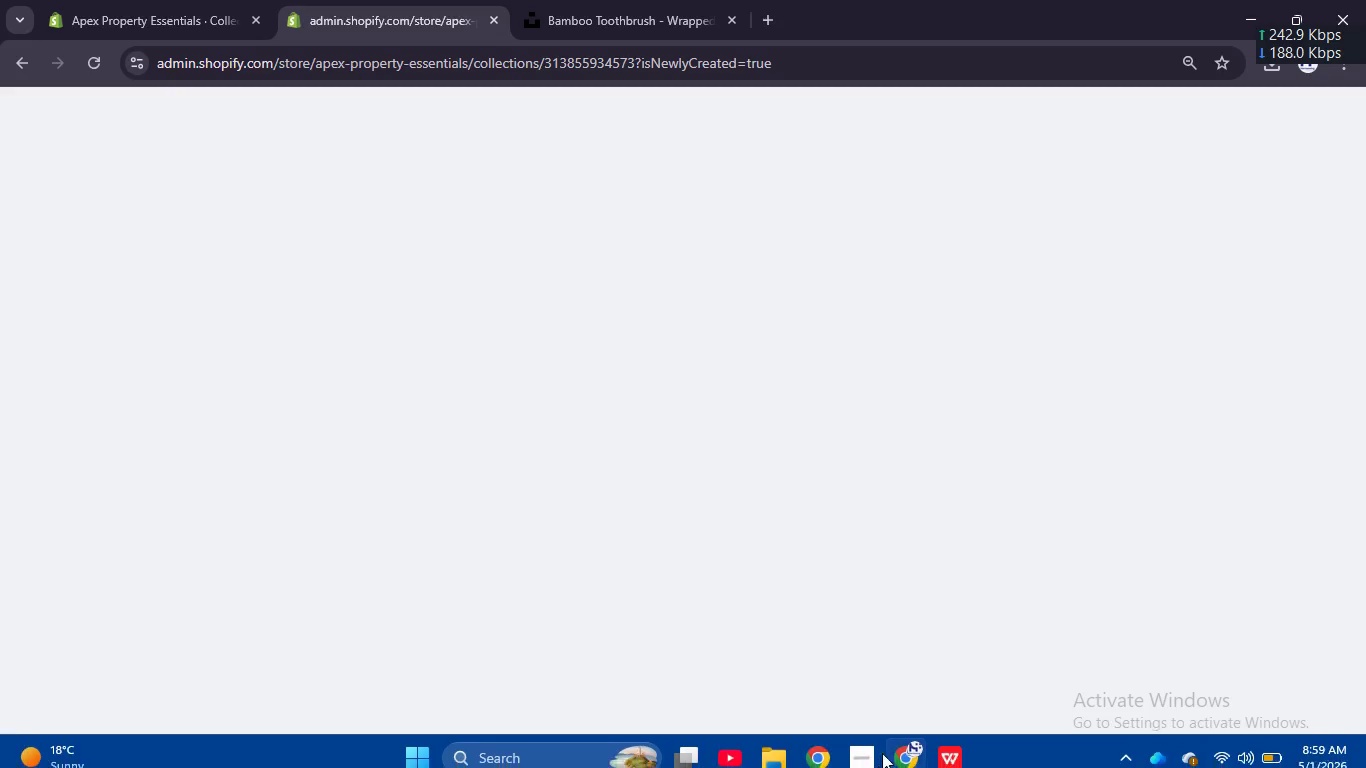 
left_click([861, 743])